 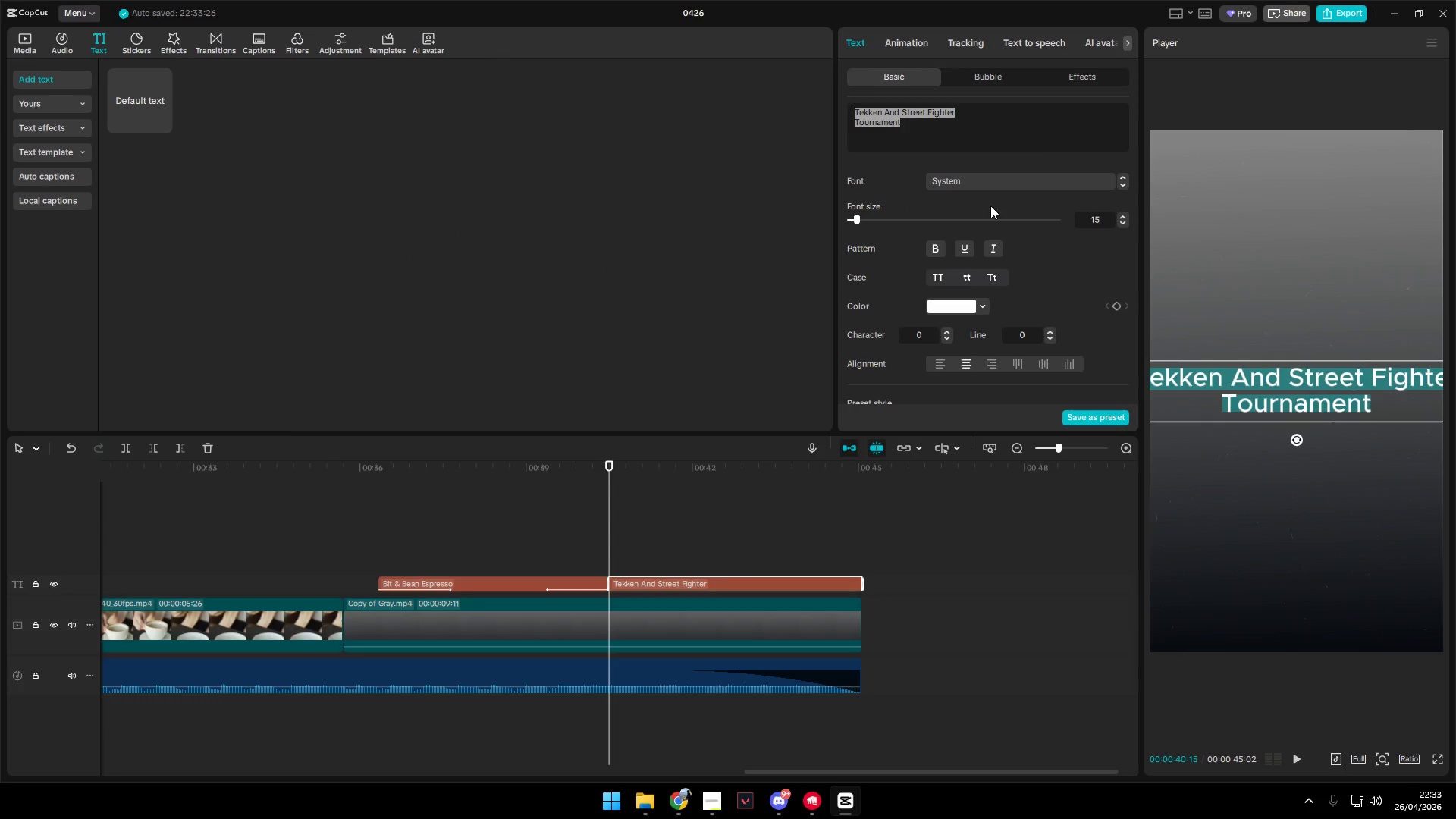 
triple_click([984, 178])
 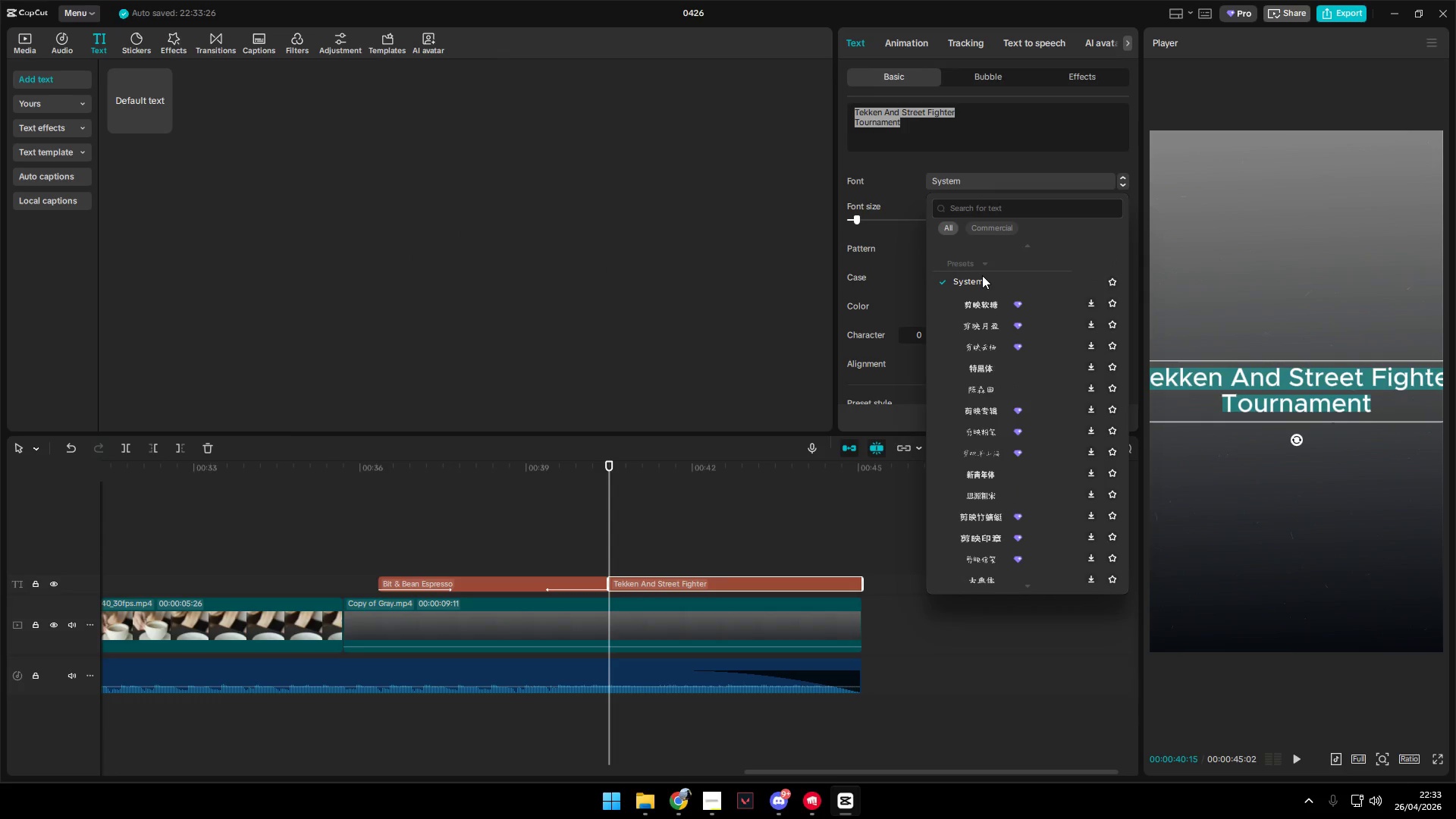 
left_click([988, 204])
 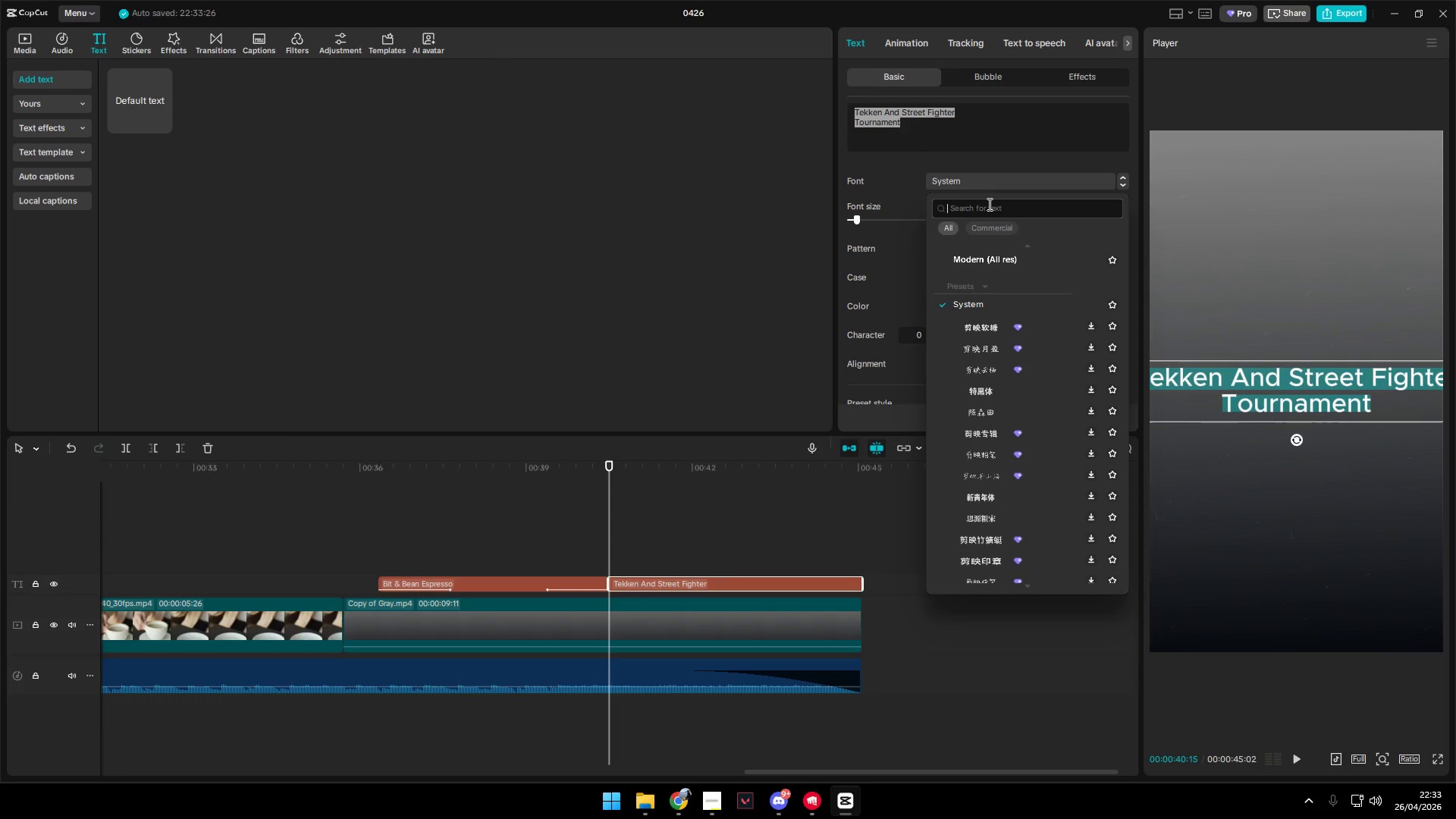 
hold_key(key=ShiftLeft, duration=0.59)
 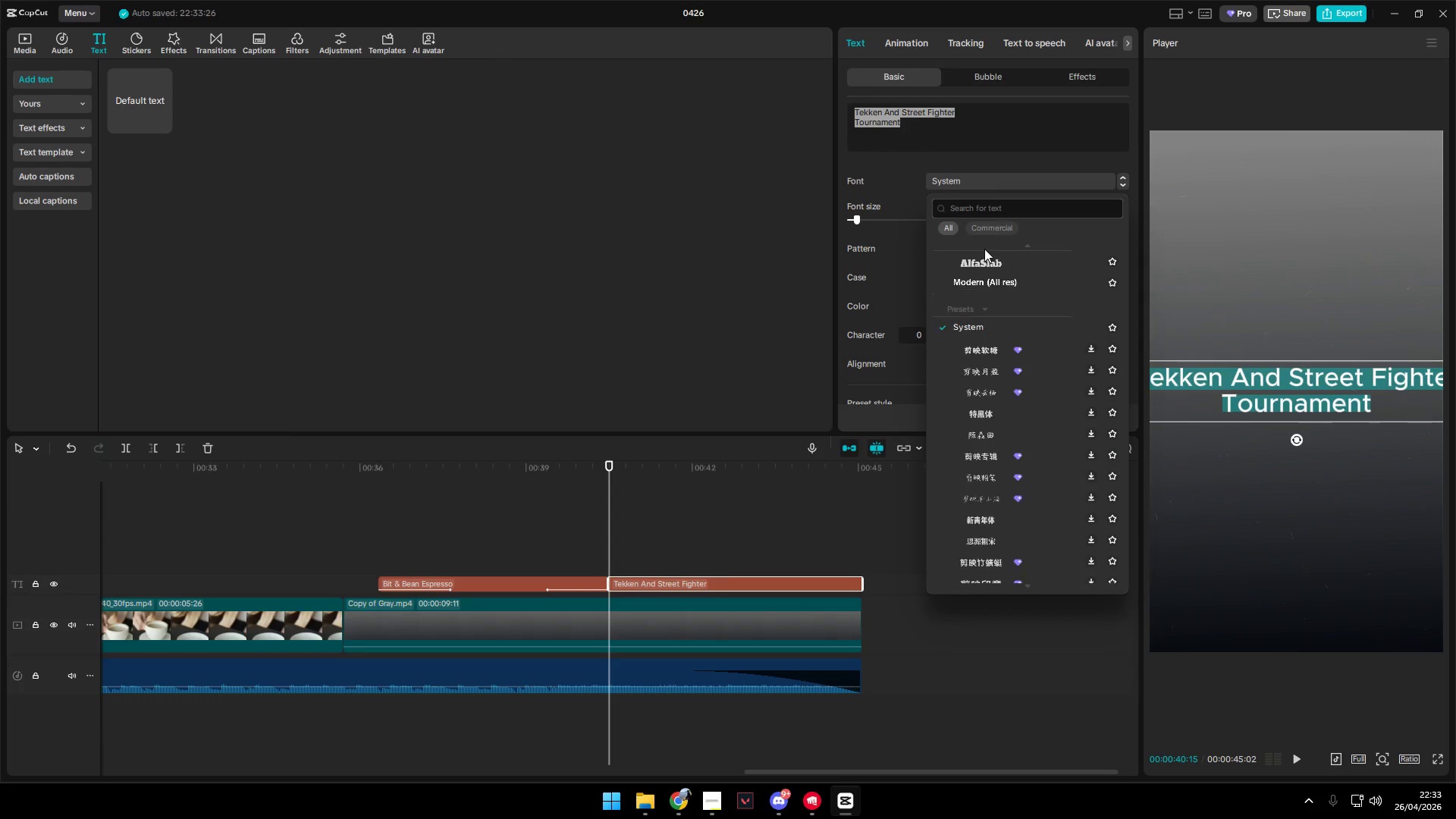 
left_click([984, 249])
 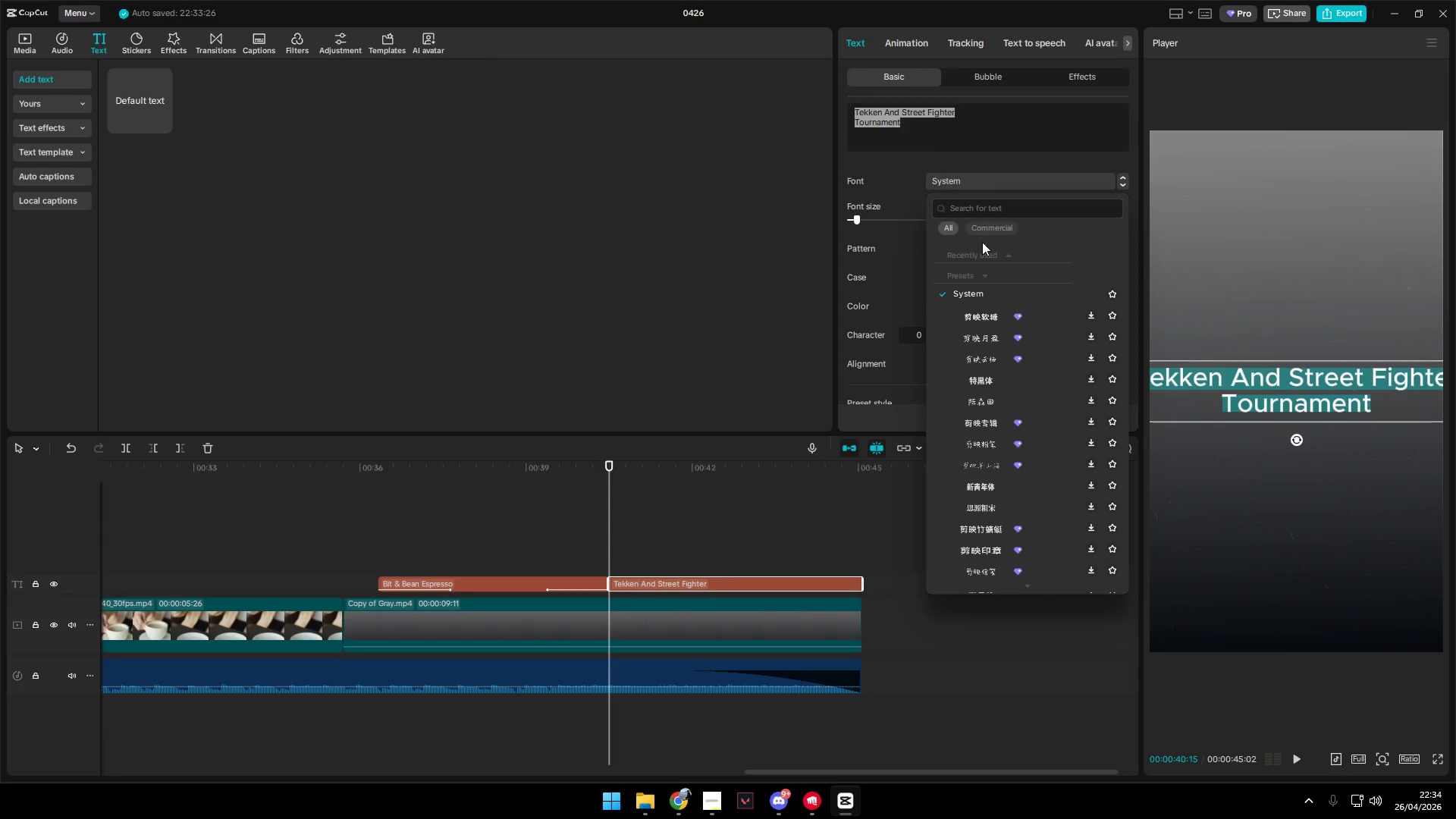 
left_click([989, 256])
 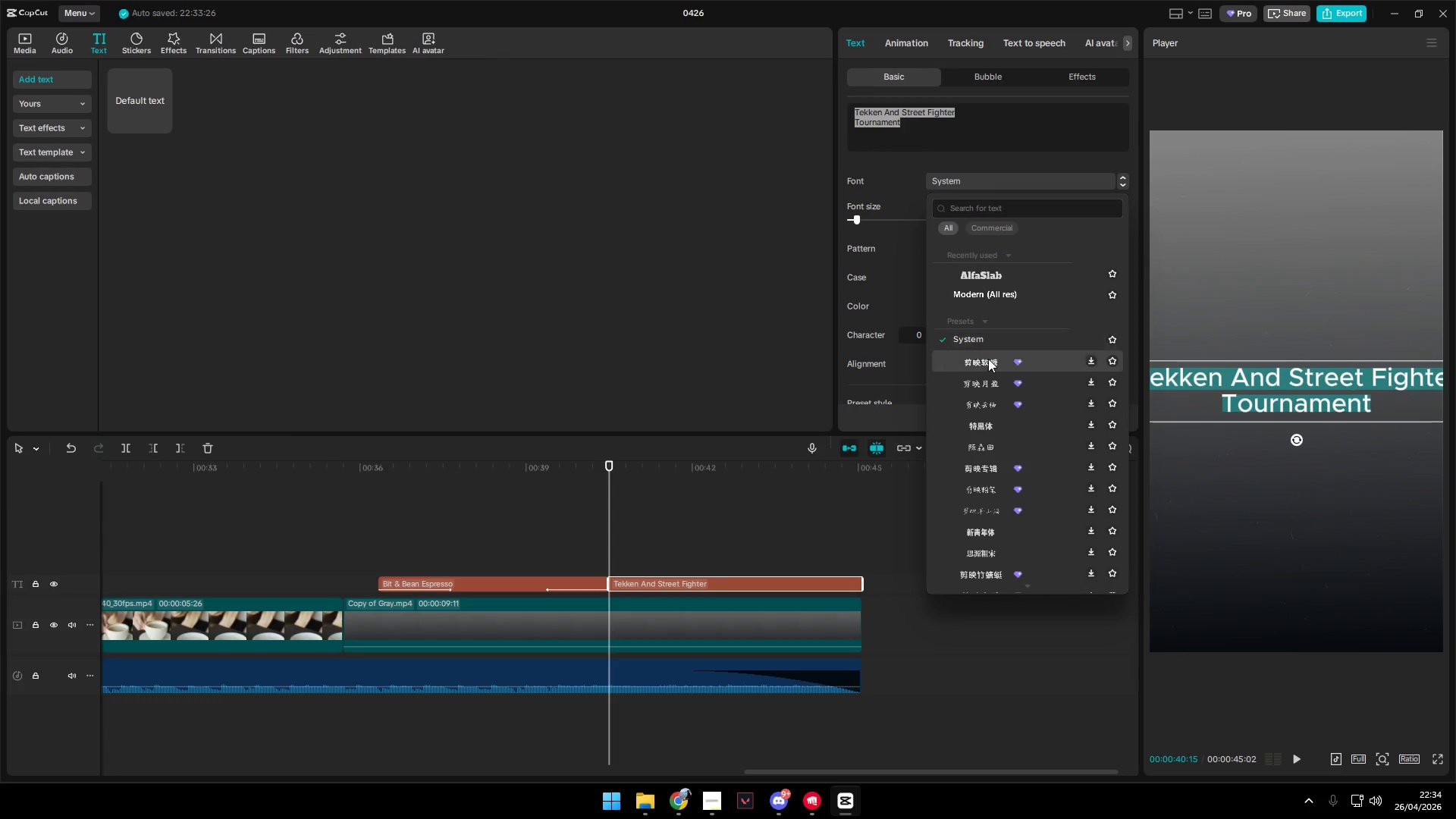 
scroll: coordinate [995, 337], scroll_direction: down, amount: 24.0
 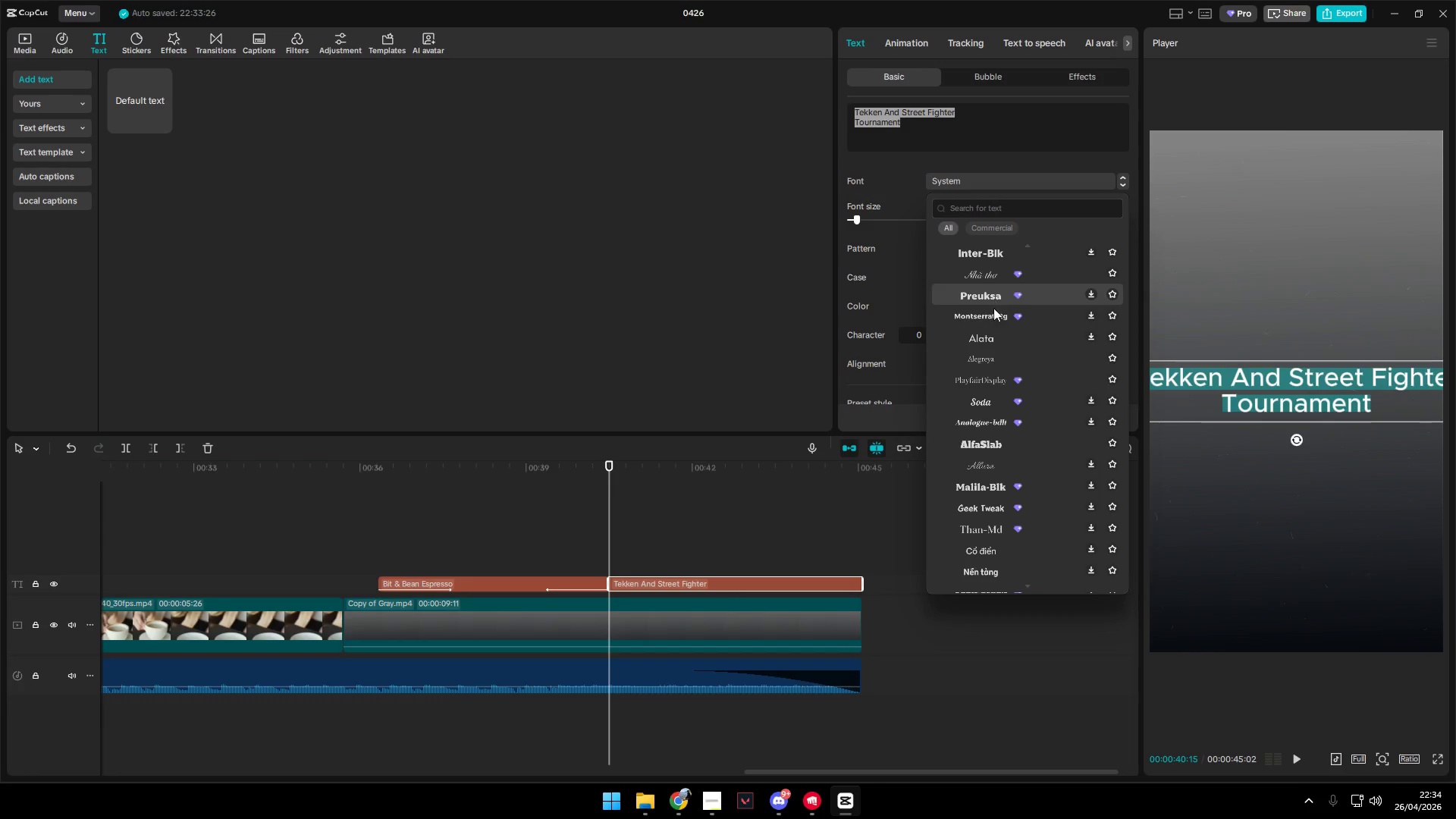 
left_click([991, 294])
 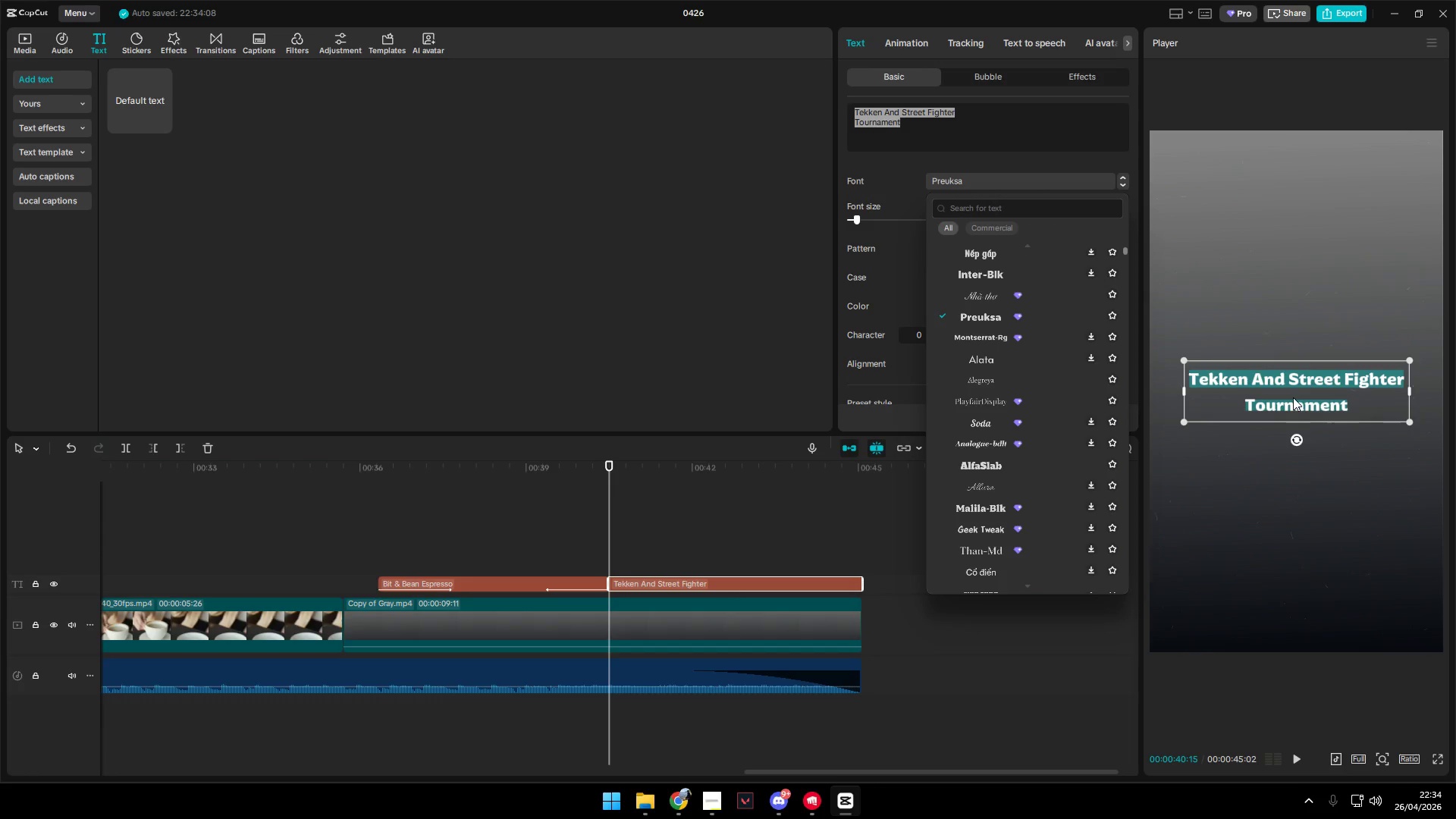 
left_click_drag(start_coordinate=[1282, 392], to_coordinate=[1283, 306])
 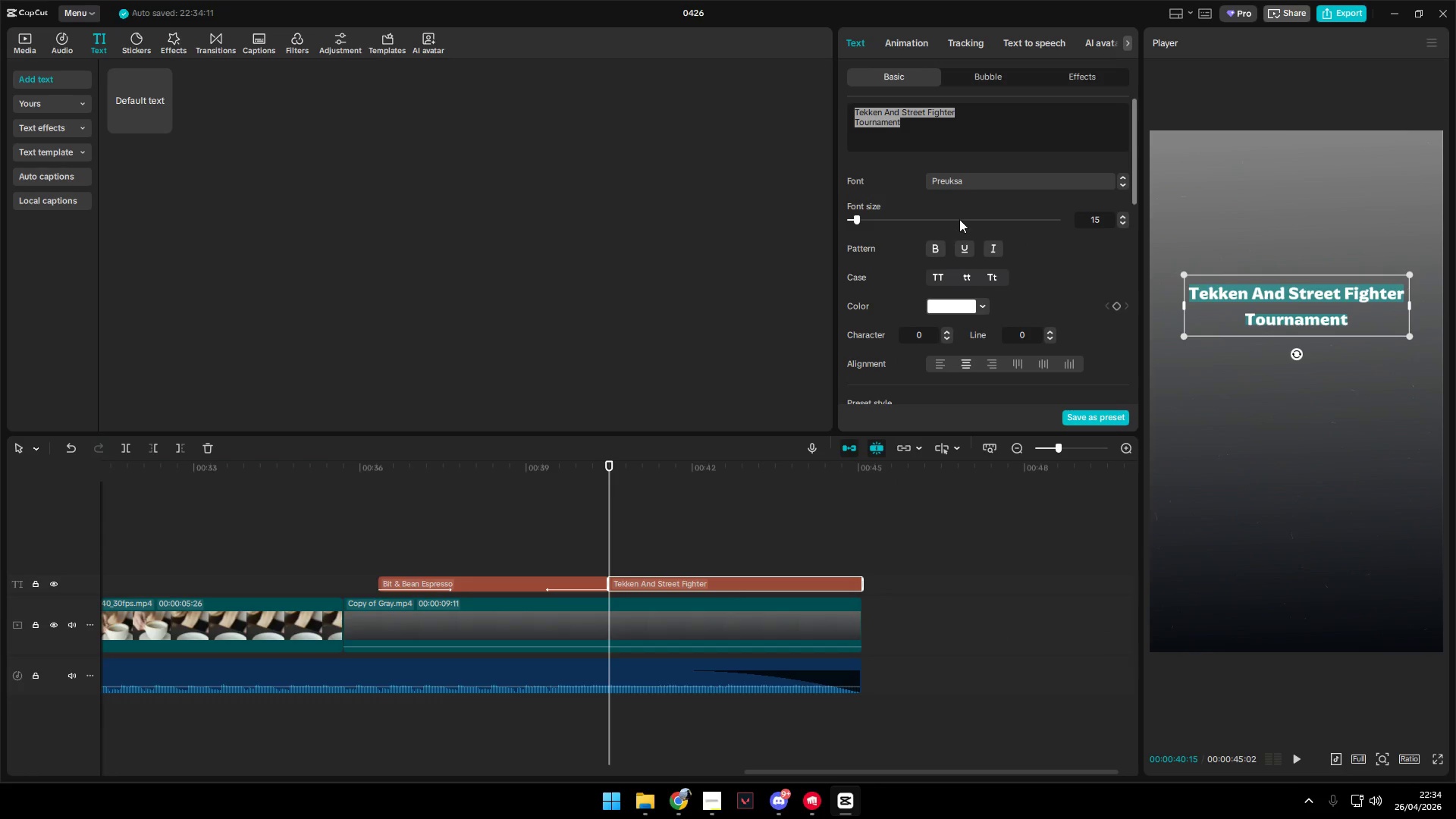 
key(Alt+AltLeft)
 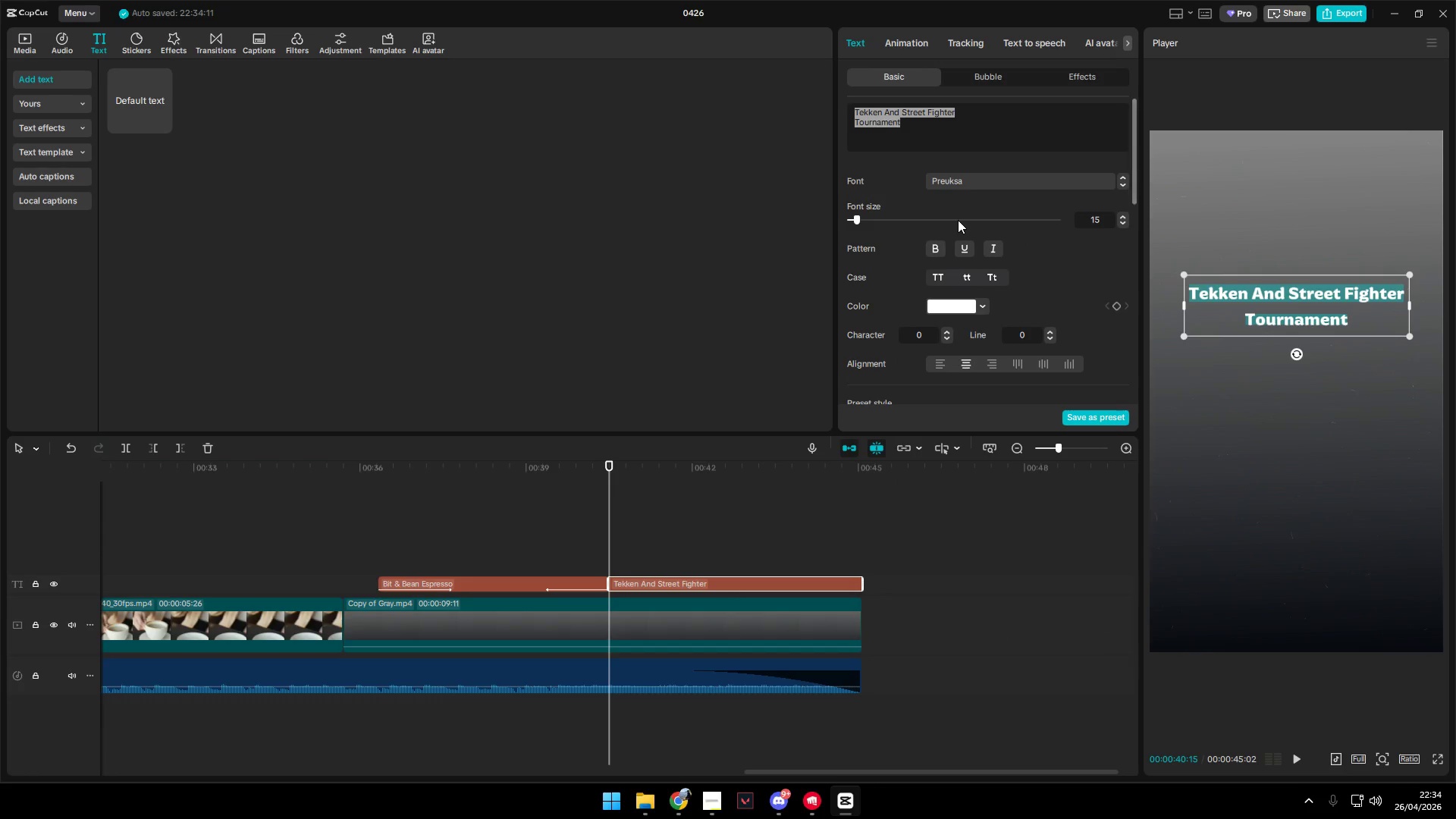 
key(Alt+Tab)